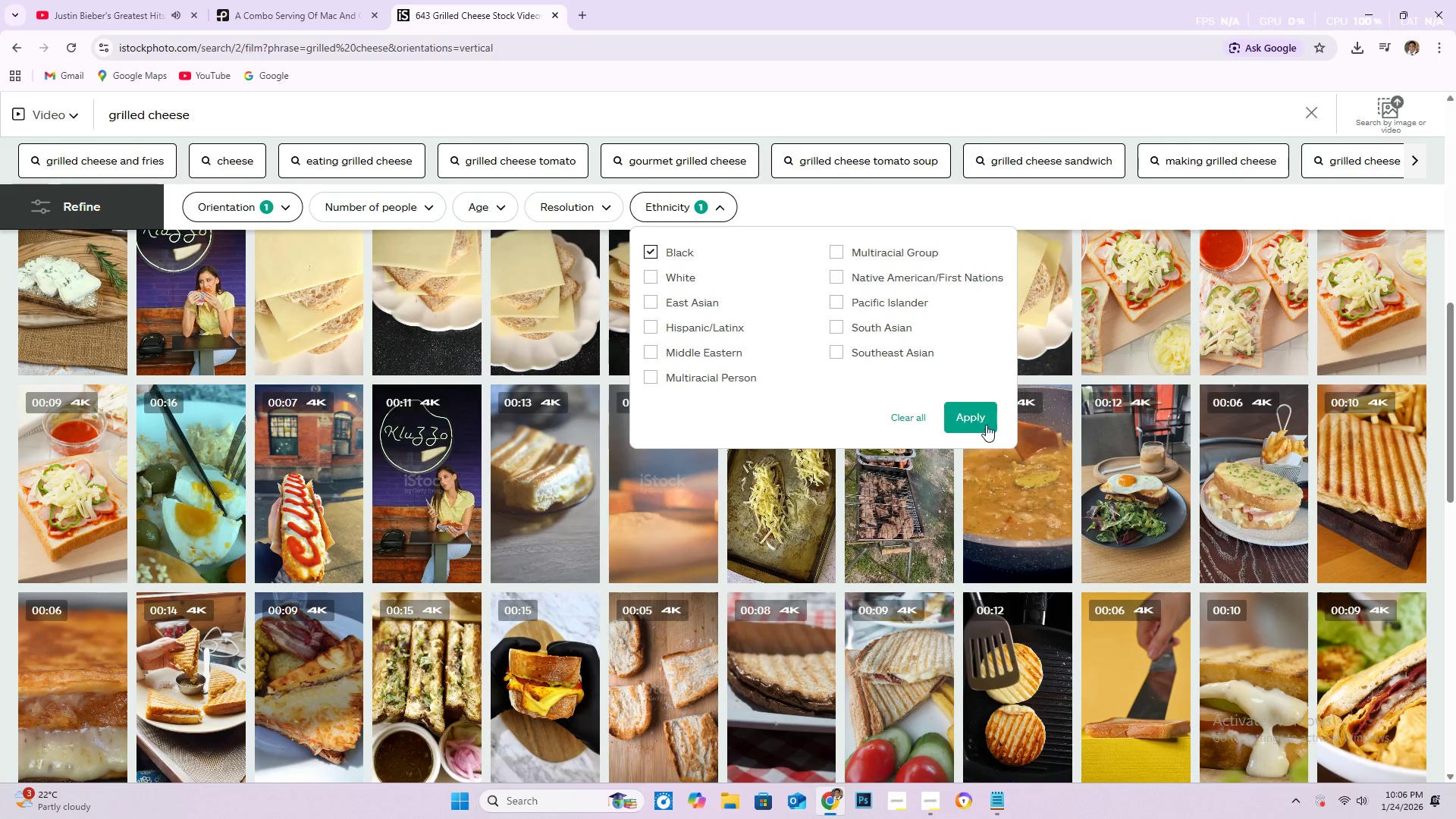 
left_click([981, 418])
 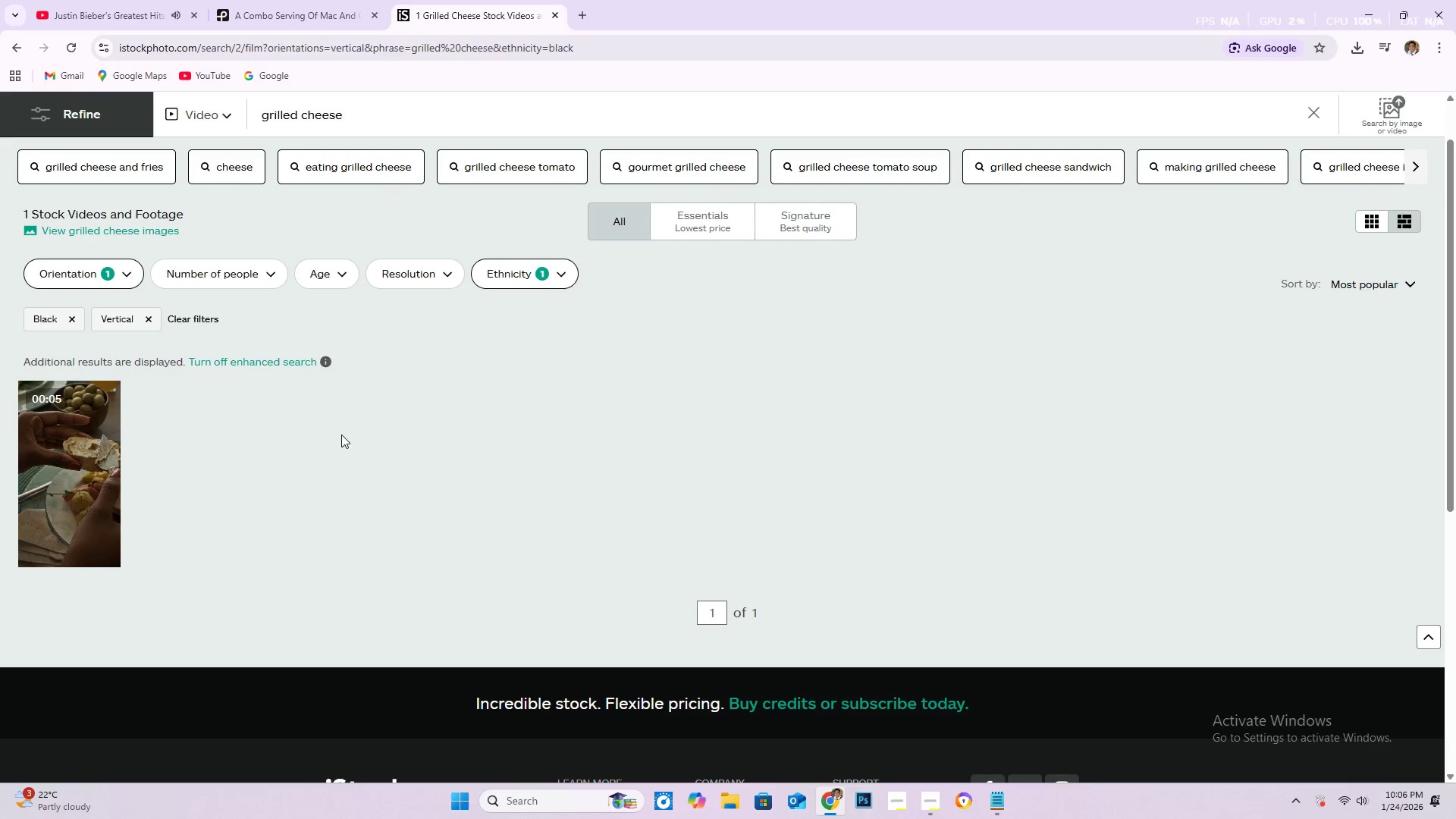 
left_click([554, 271])
 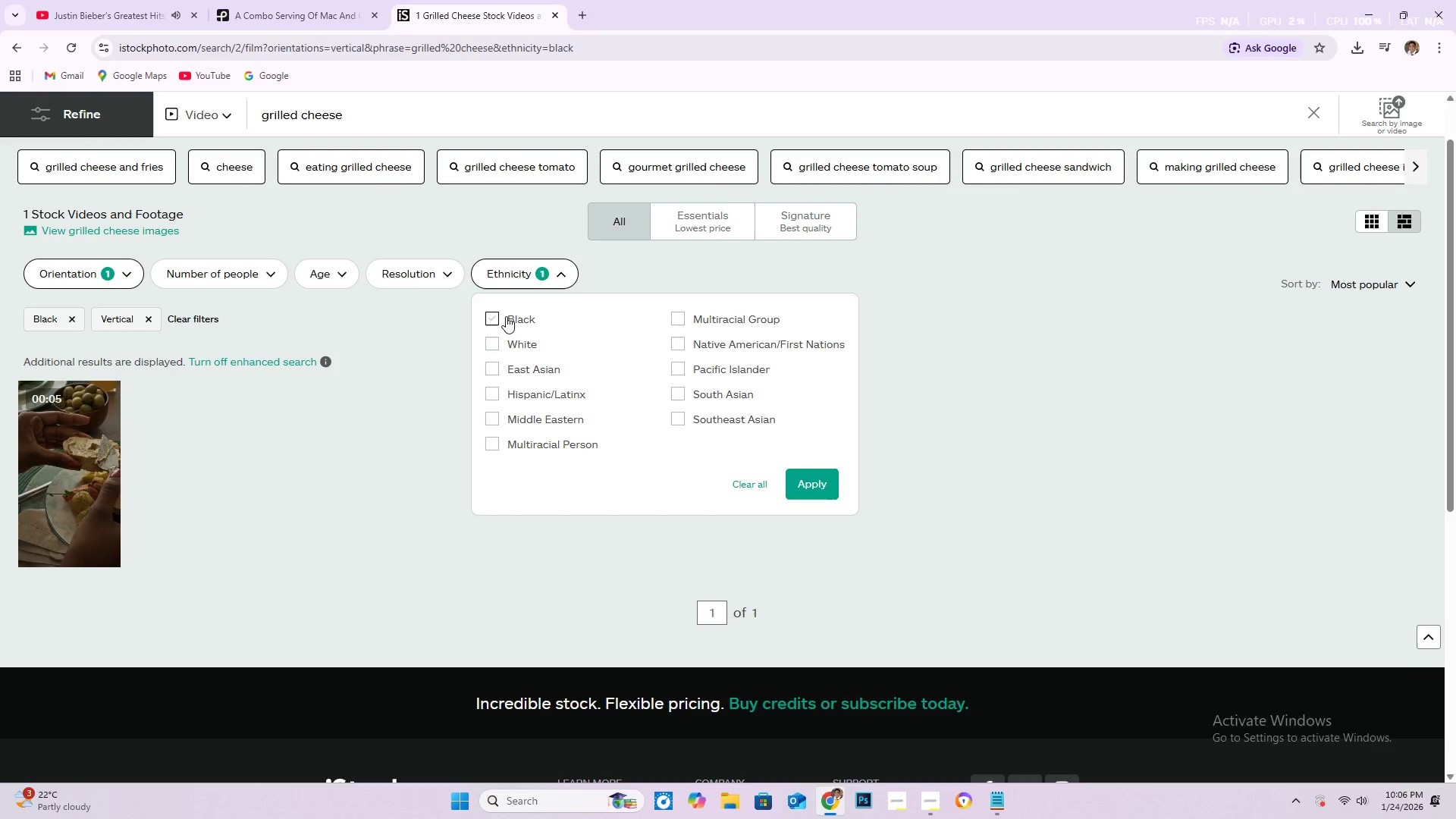 
left_click([497, 319])
 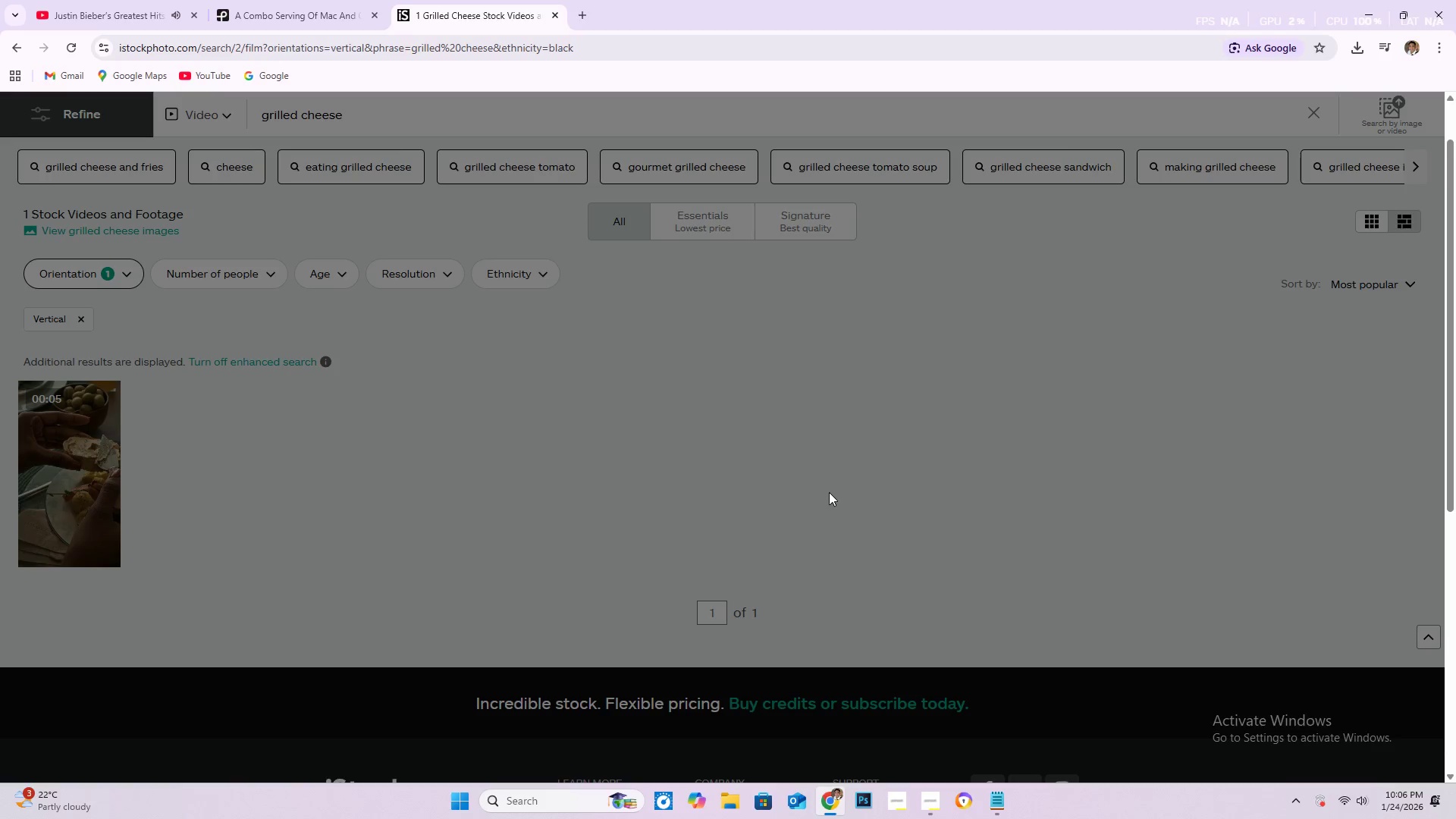 
scroll: coordinate [615, 521], scroll_direction: down, amount: 17.0
 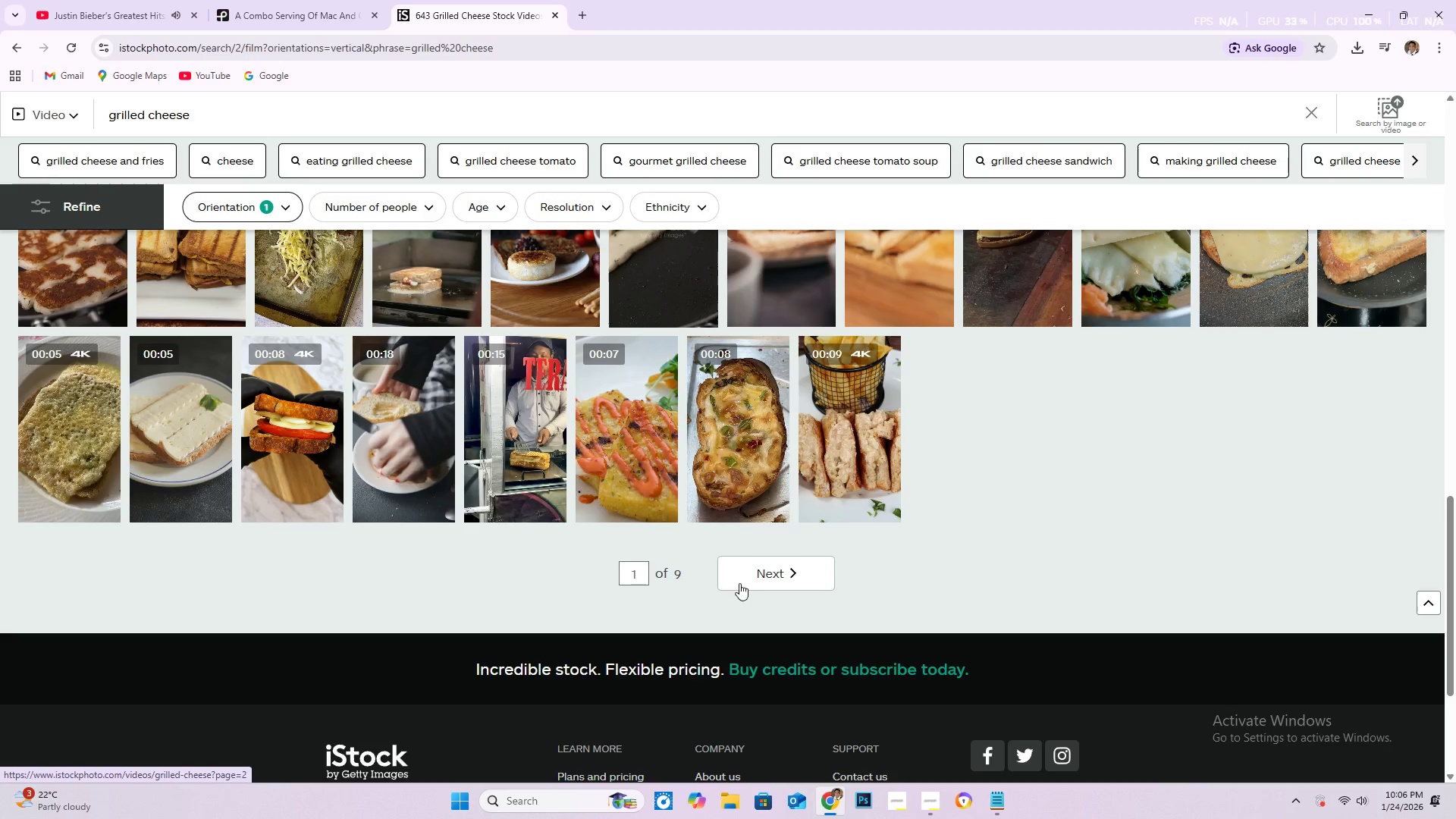 
left_click([755, 580])
 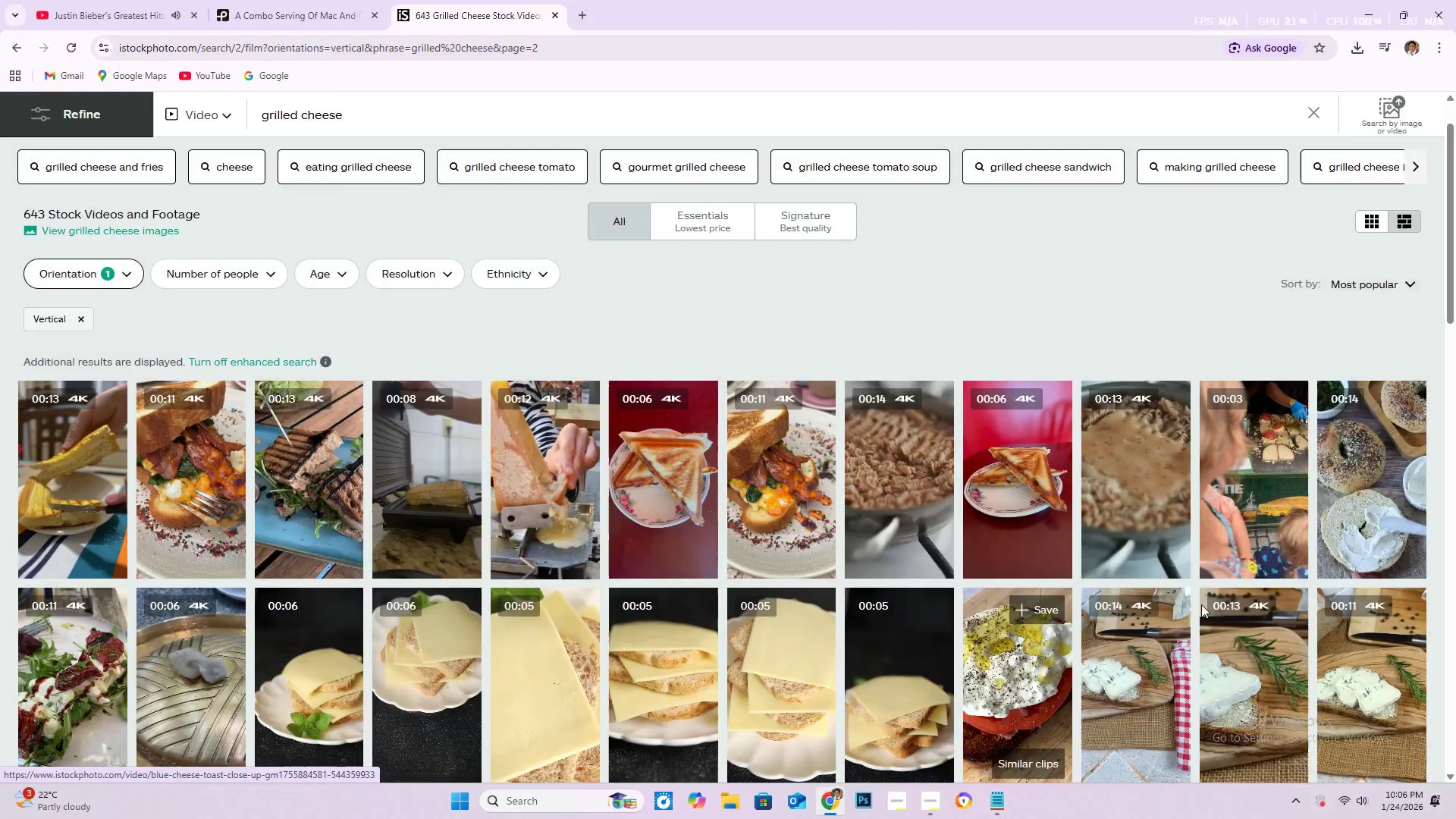 
mouse_move([1178, 595])
 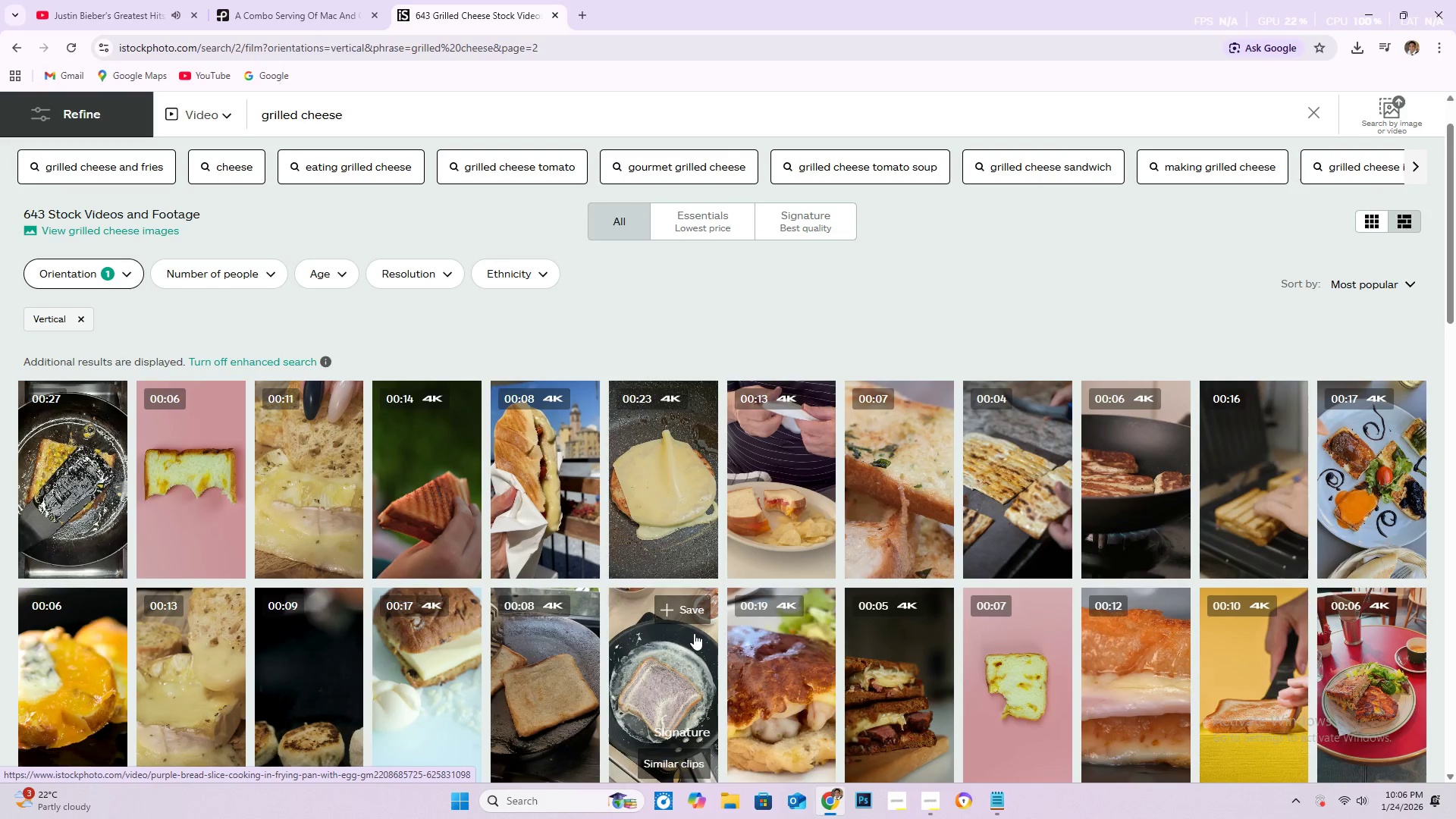 
scroll: coordinate [582, 593], scroll_direction: down, amount: 4.0
 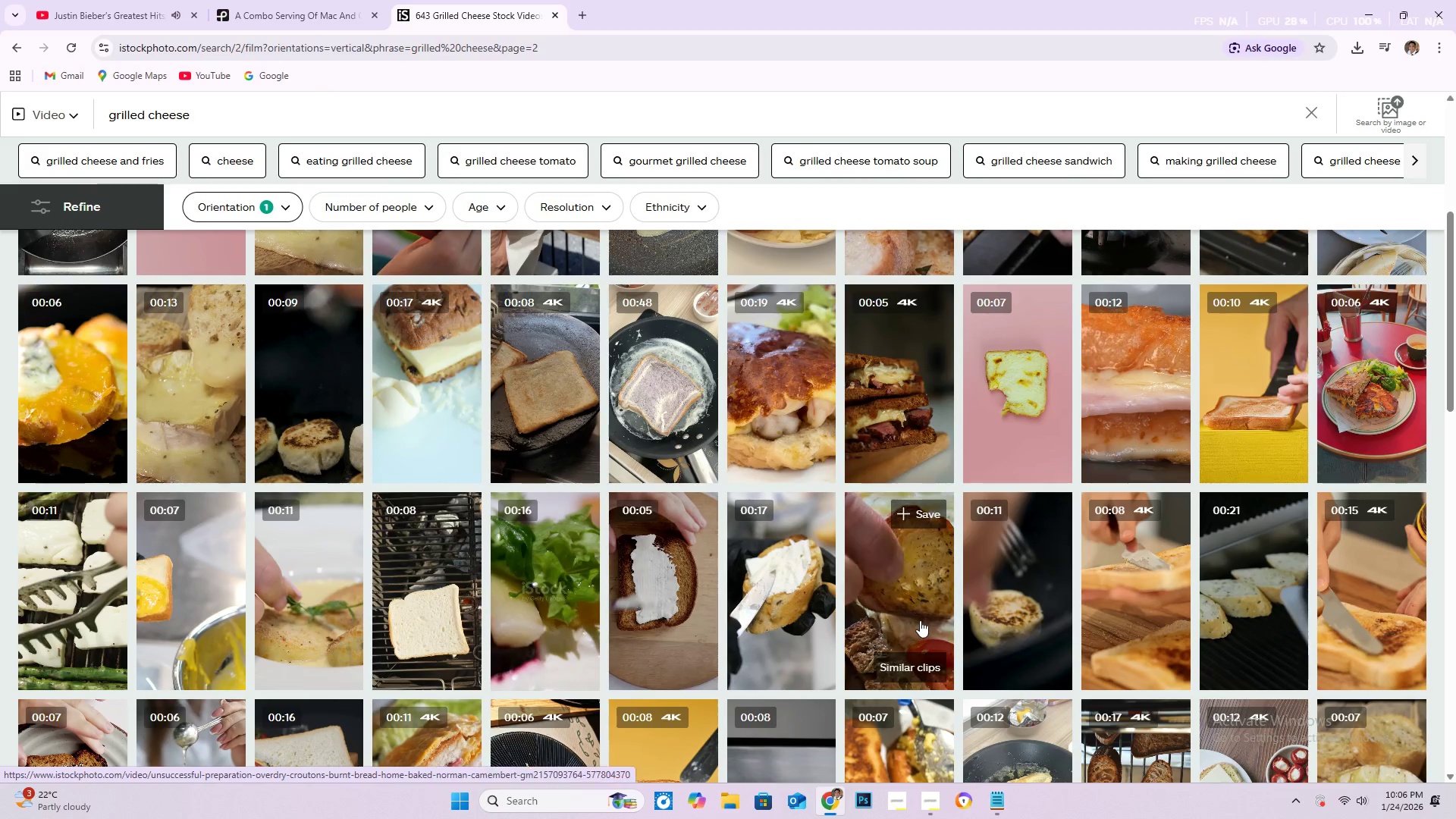 
scroll: coordinate [903, 642], scroll_direction: up, amount: 7.0
 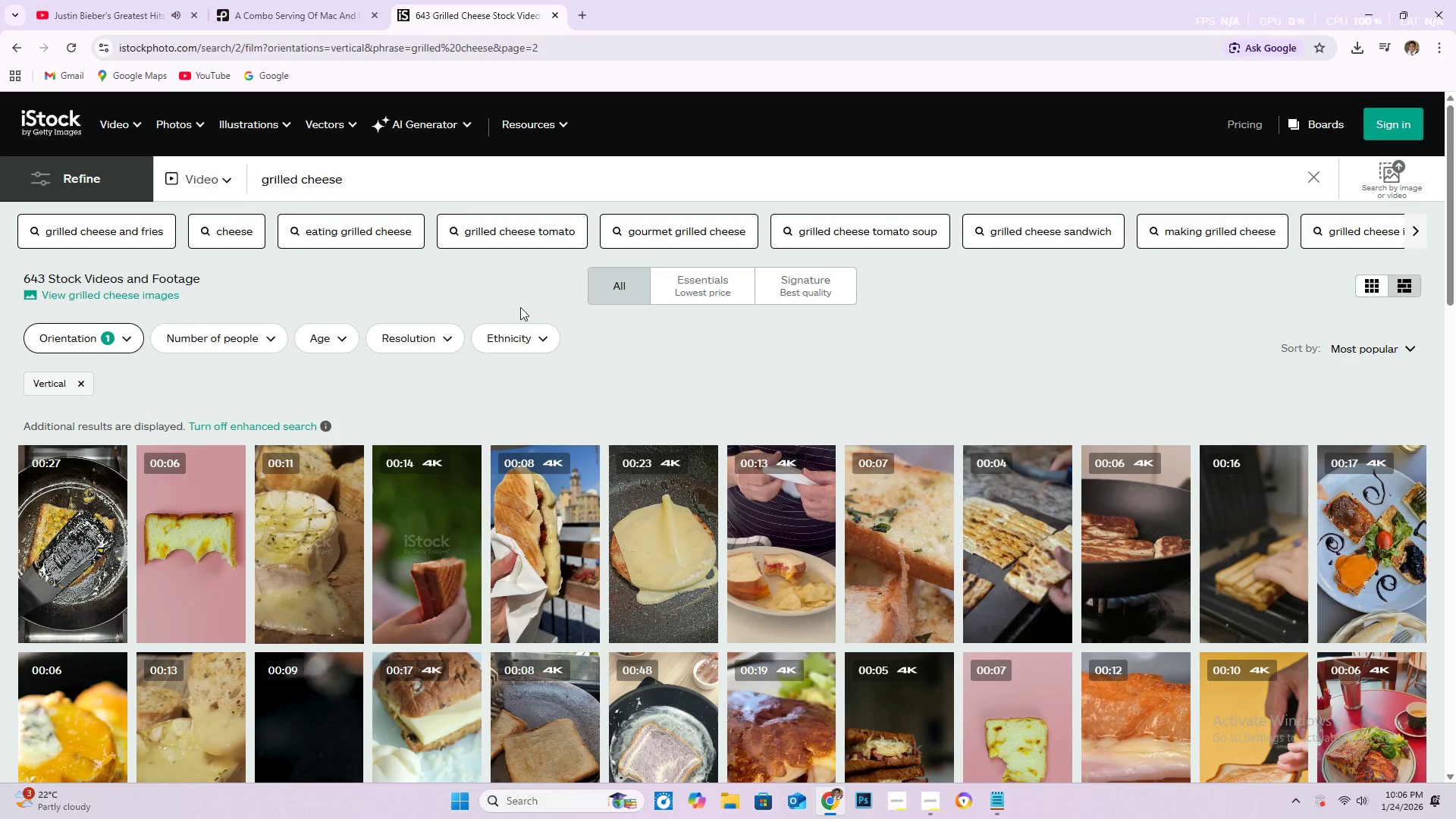 
wait(7.78)
 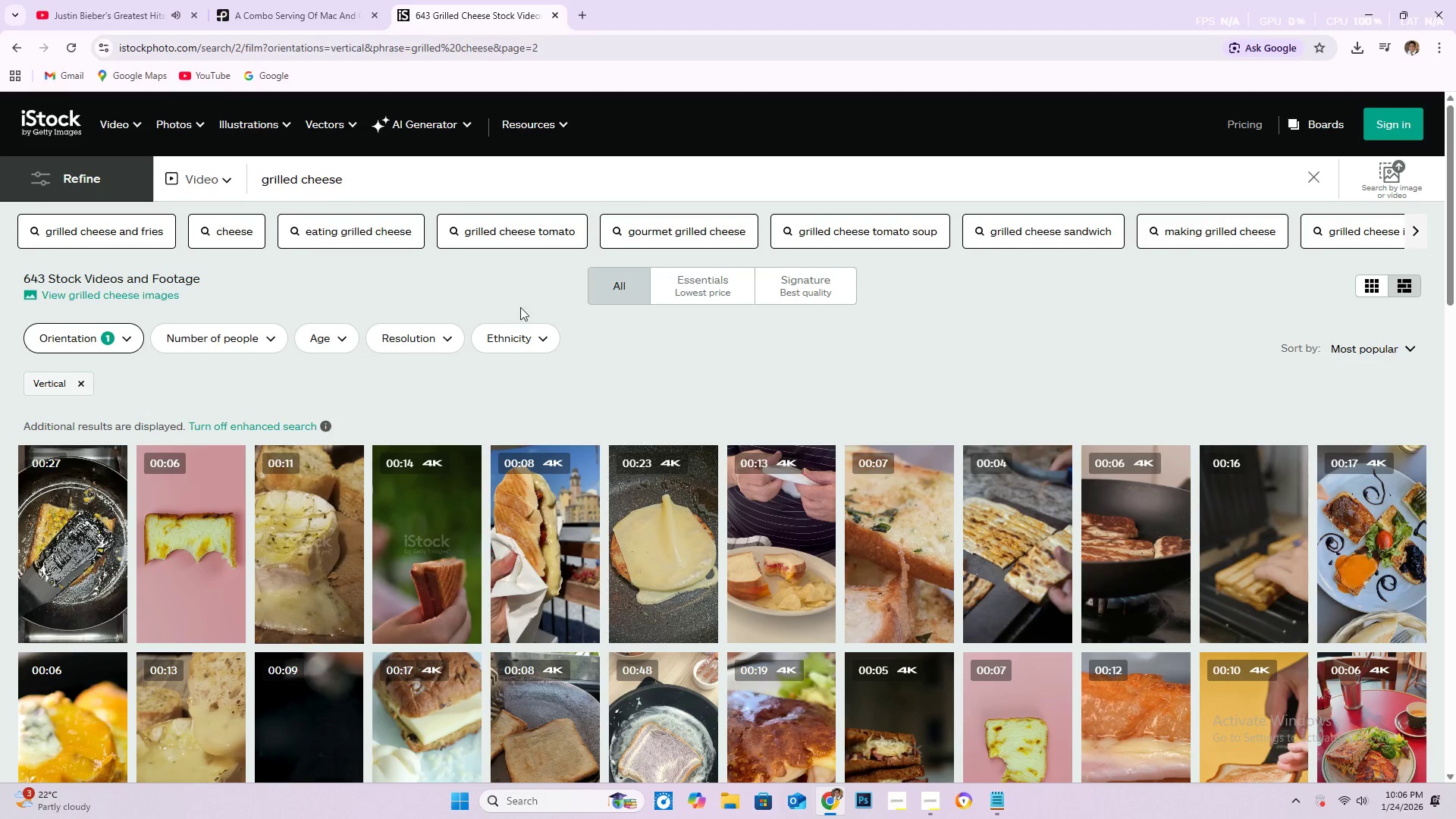 
scroll: coordinate [1215, 525], scroll_direction: down, amount: 15.0
 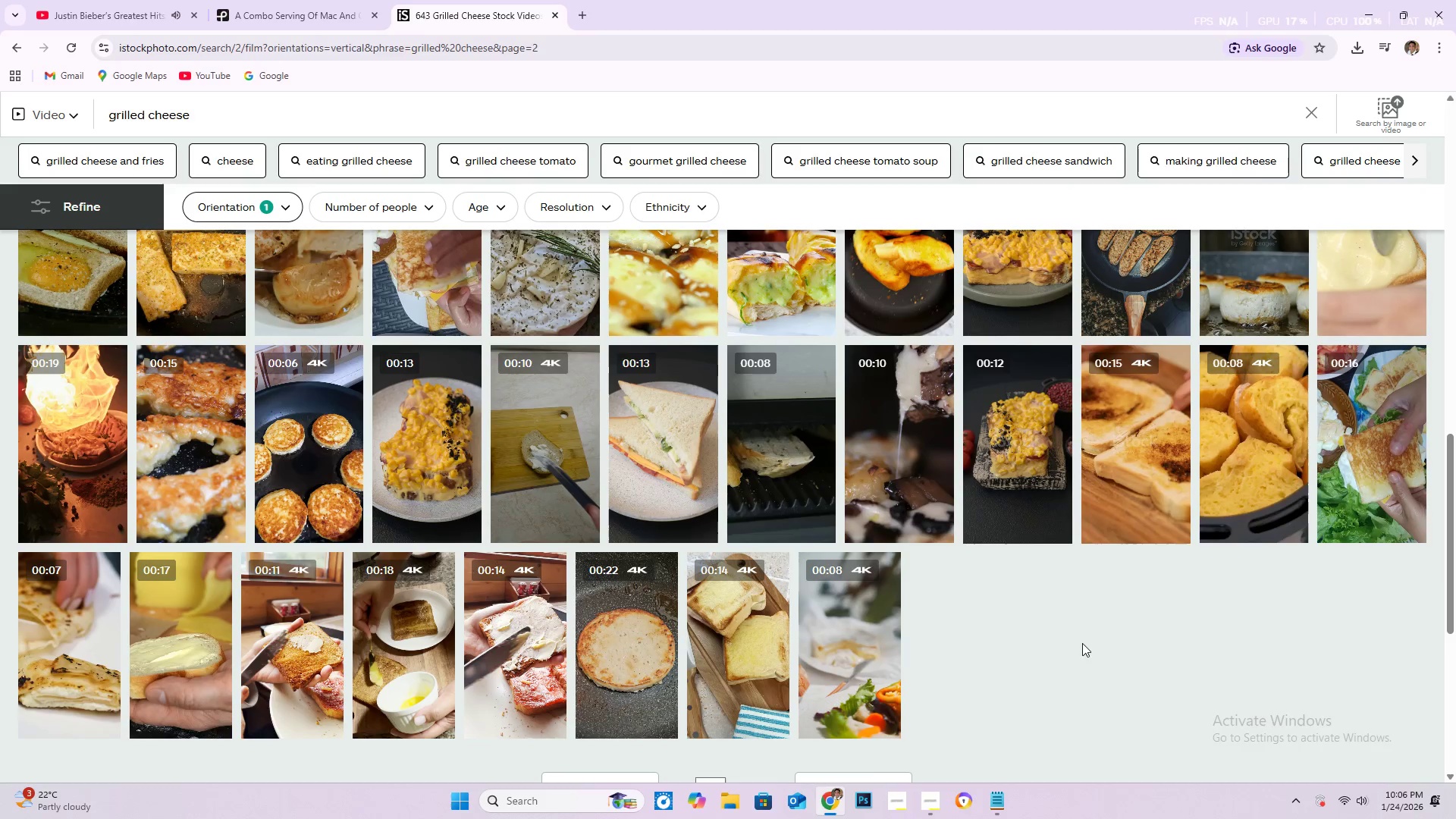 
mouse_move([915, 480])
 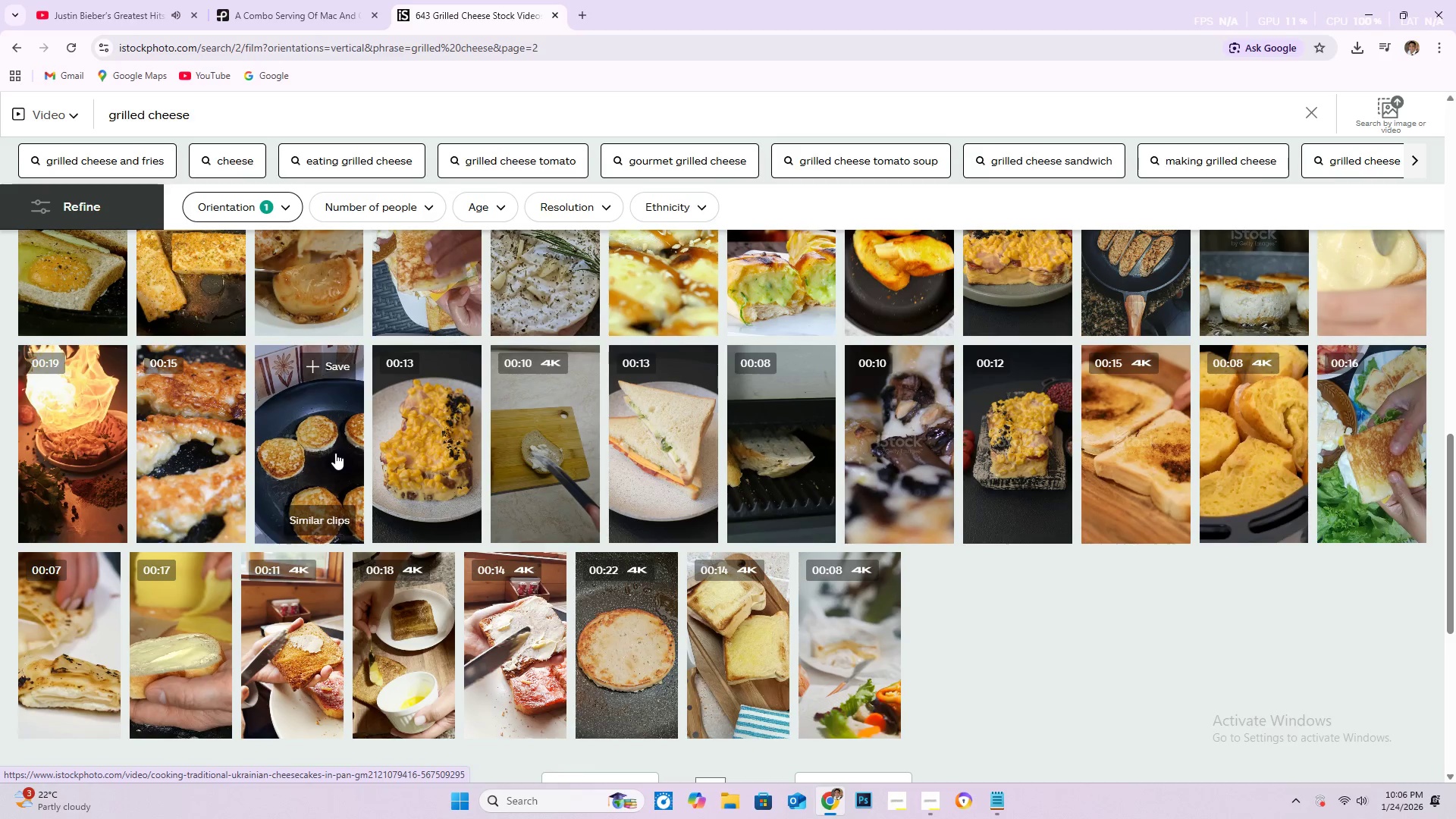 
scroll: coordinate [318, 507], scroll_direction: up, amount: 4.0
 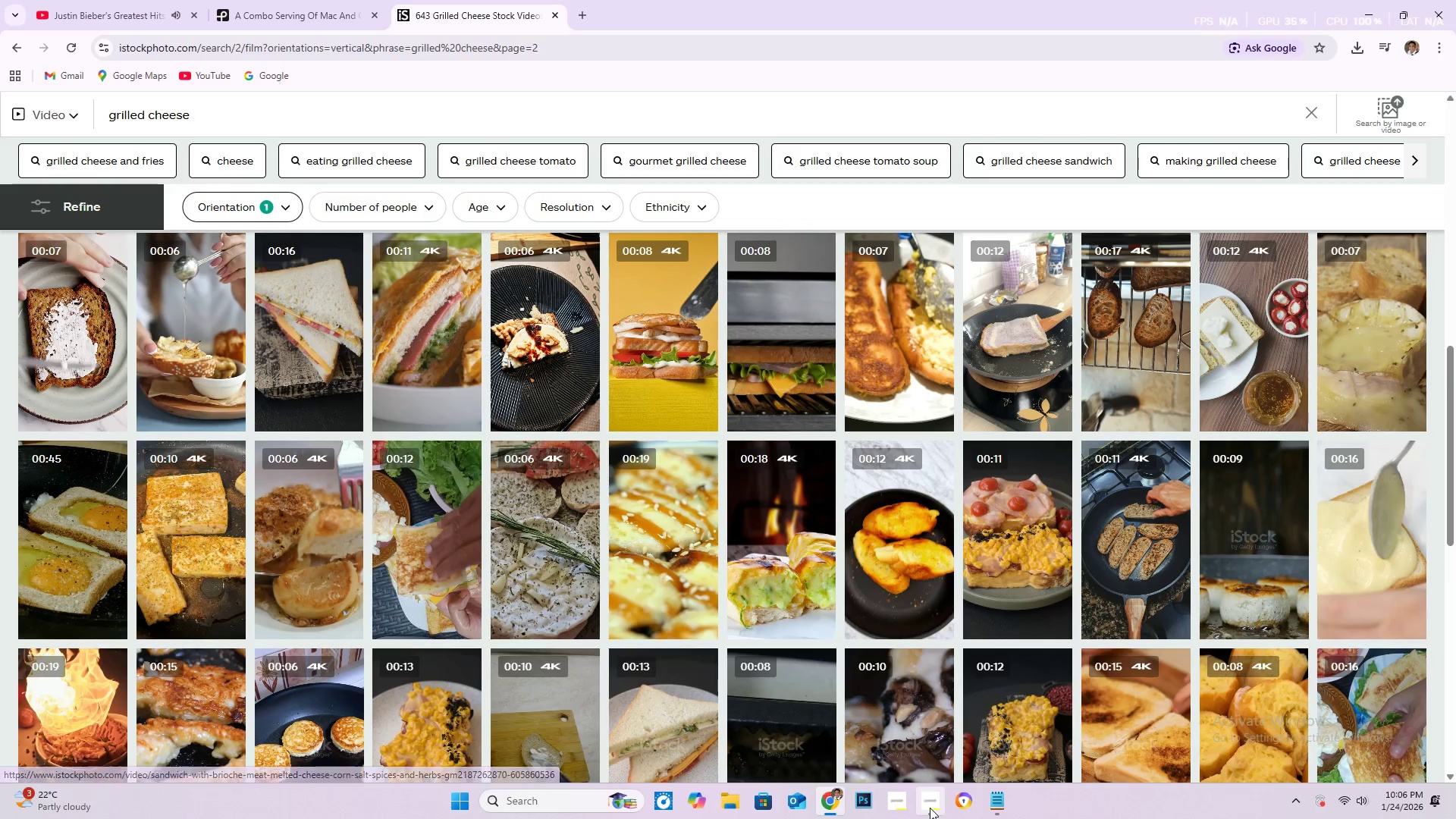 
left_click([934, 802])